 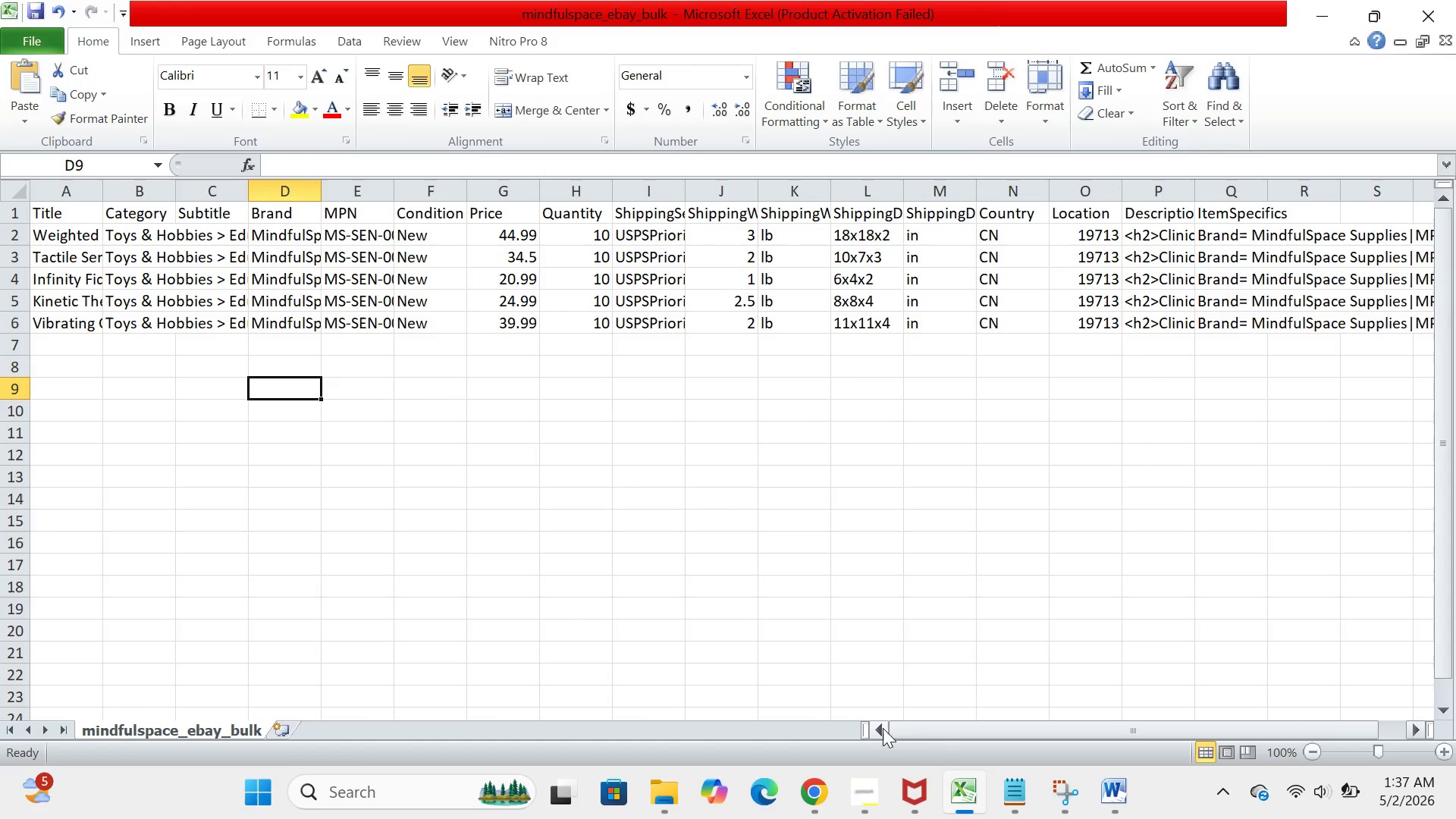 
left_click([863, 315])
 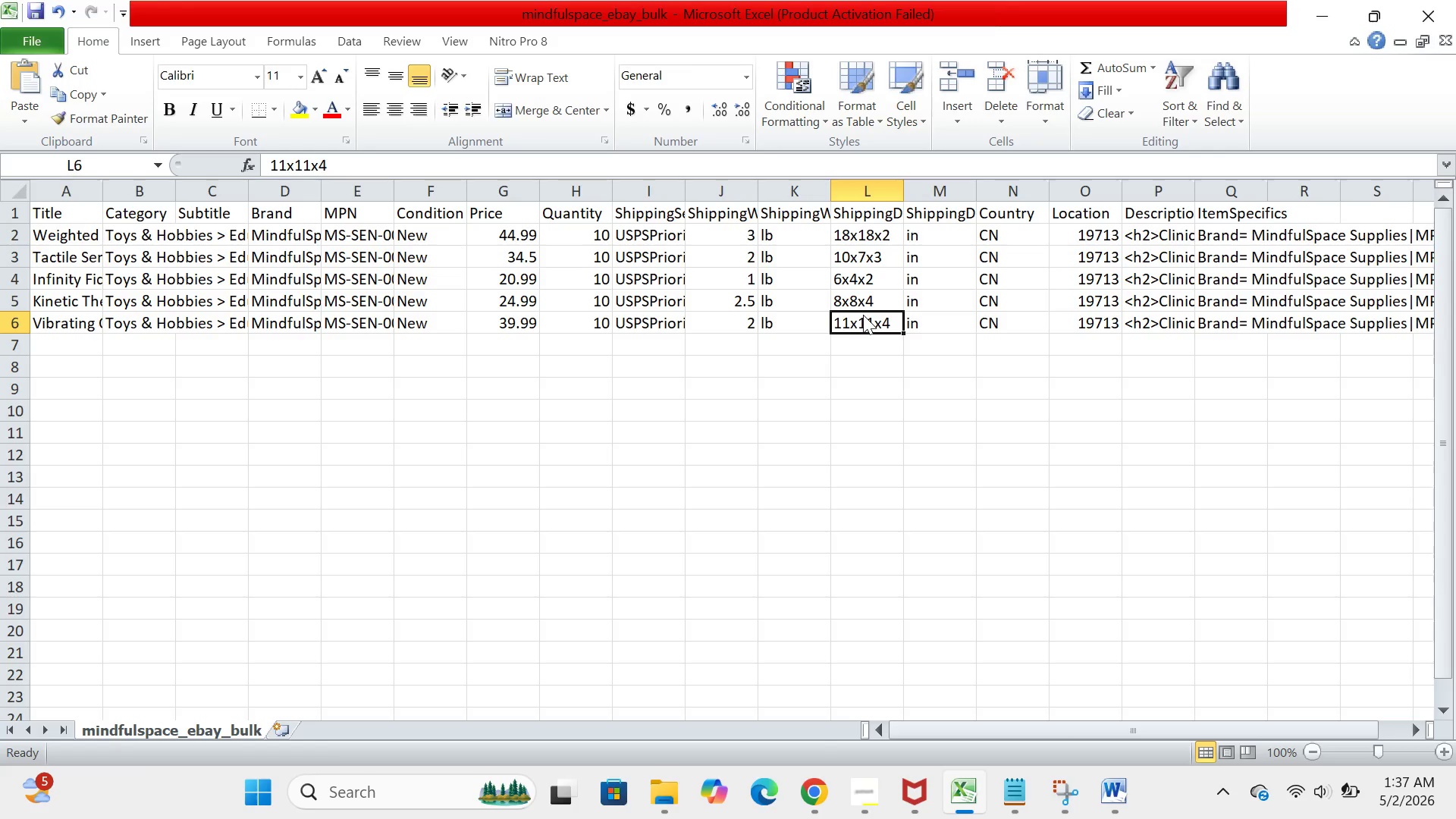 
wait(6.69)
 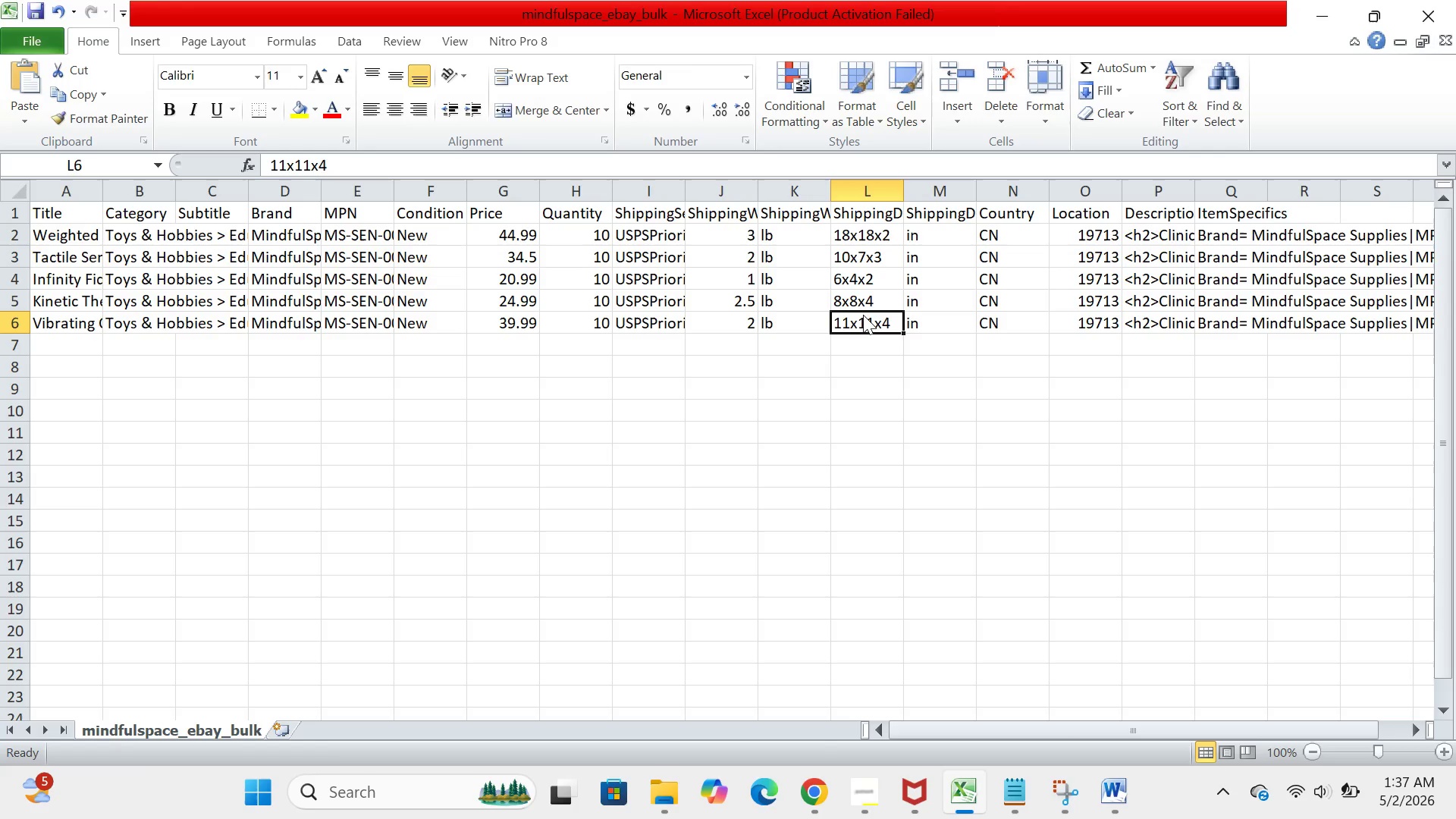 
left_click([872, 240])
 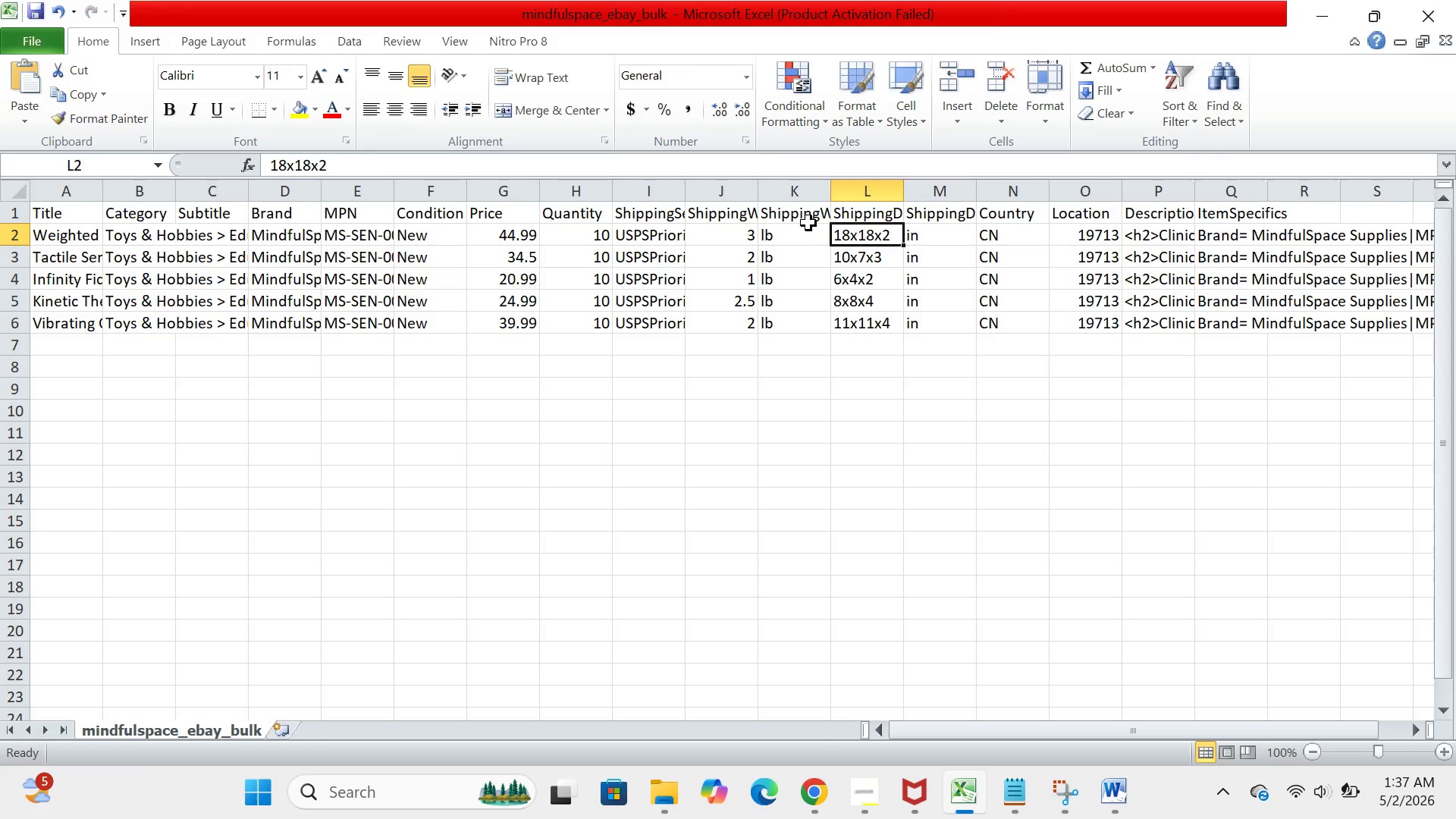 
left_click([808, 223])
 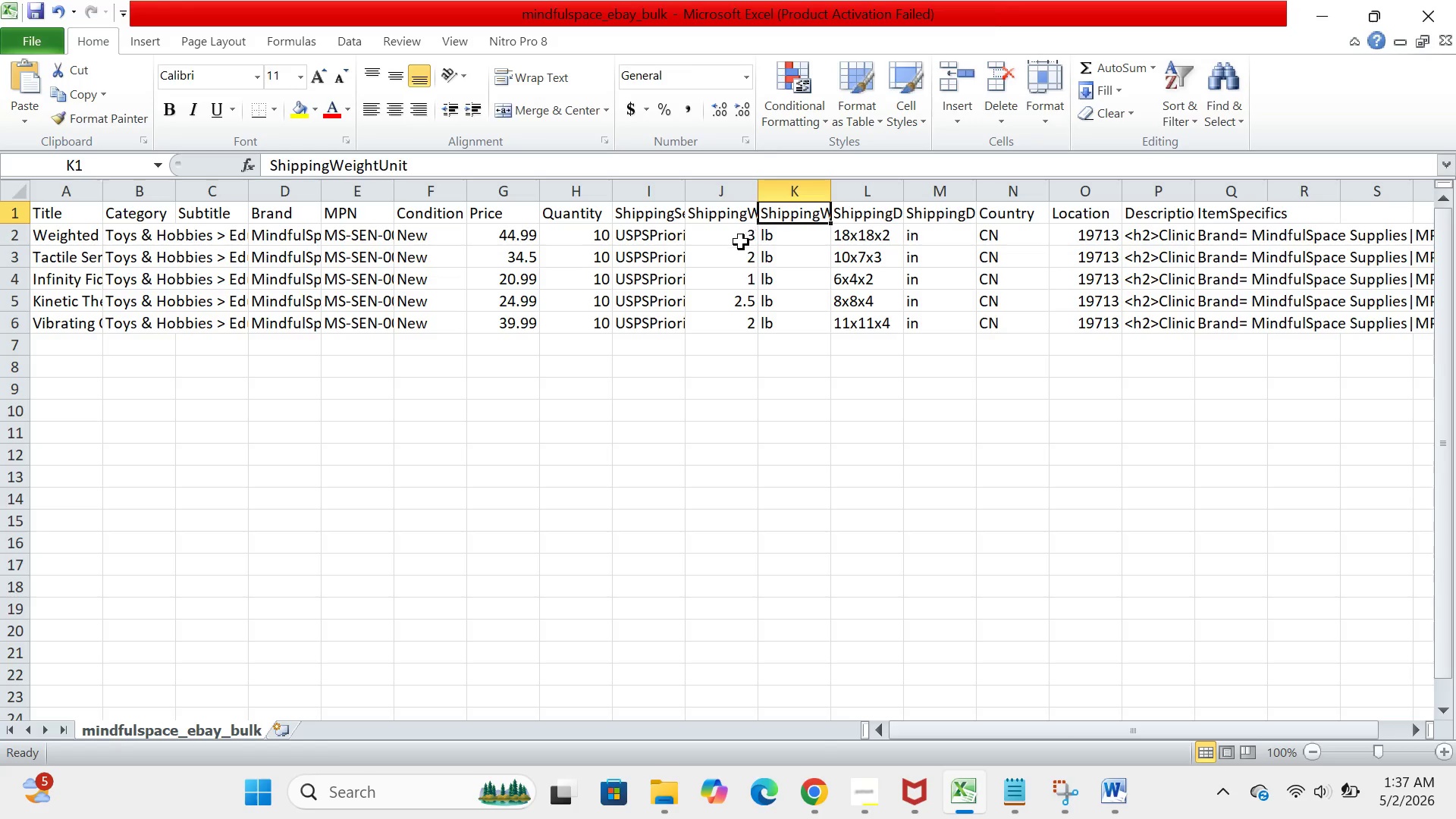 
left_click([741, 242])
 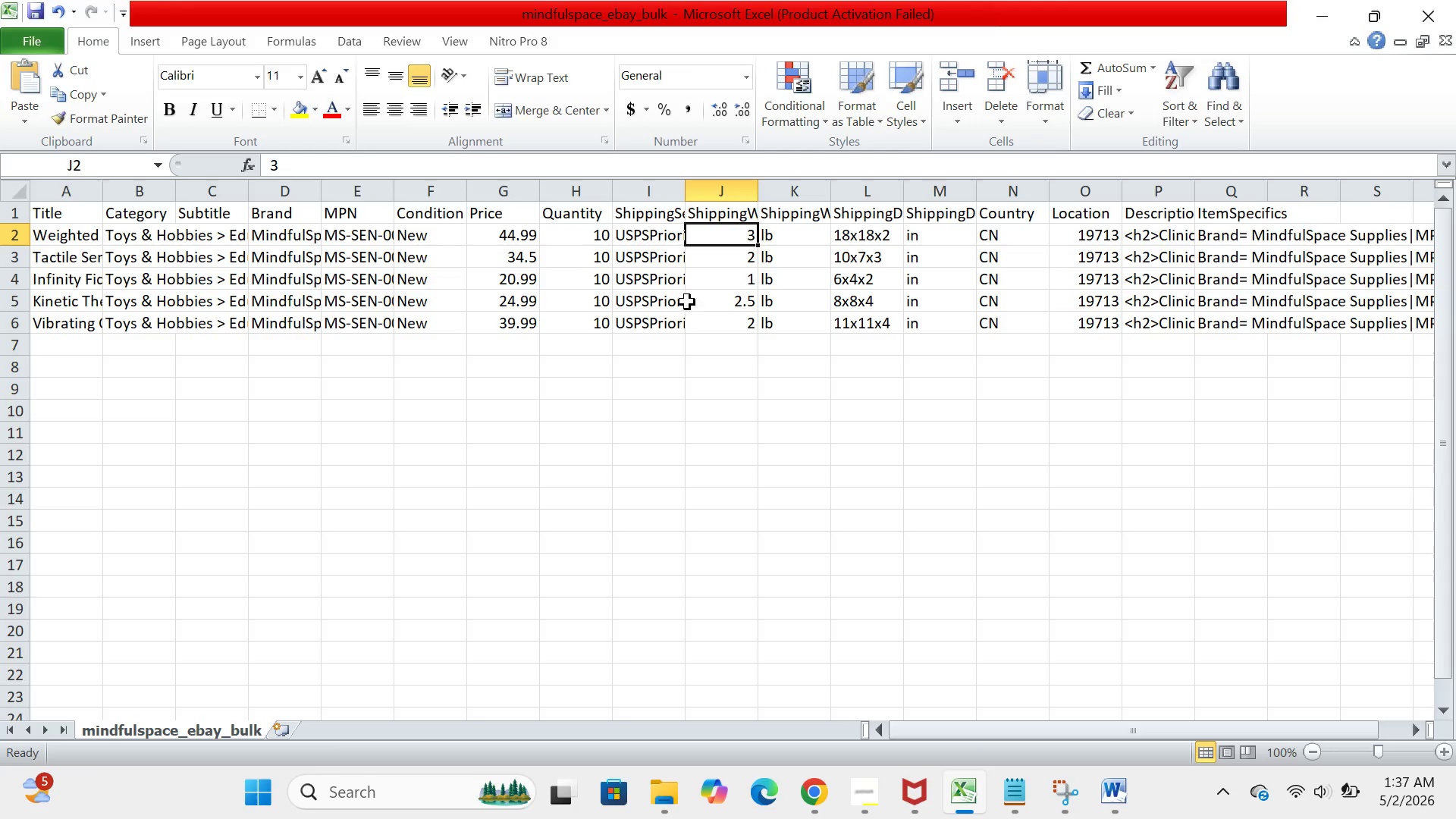 
left_click([680, 300])
 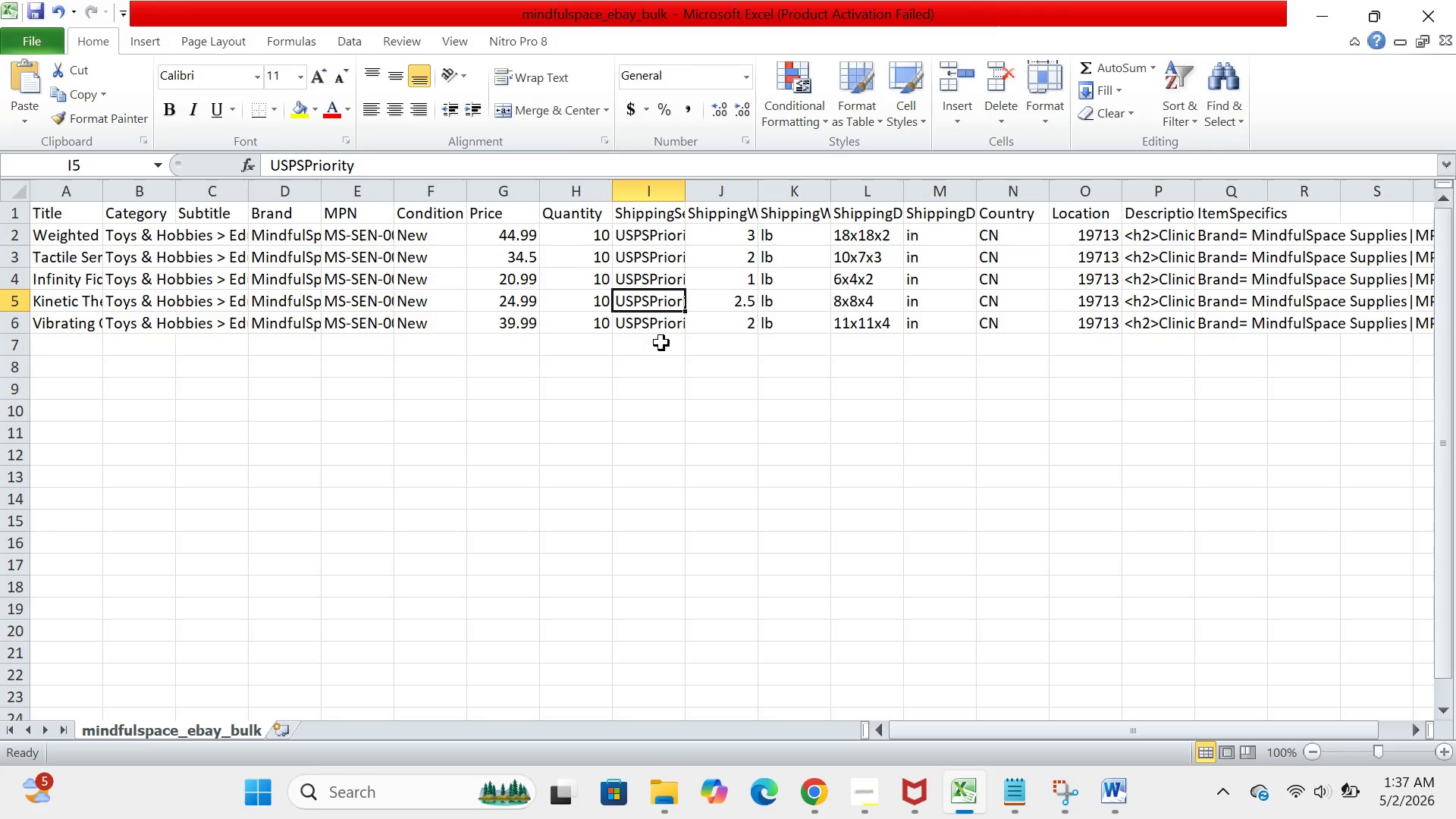 
left_click([659, 329])
 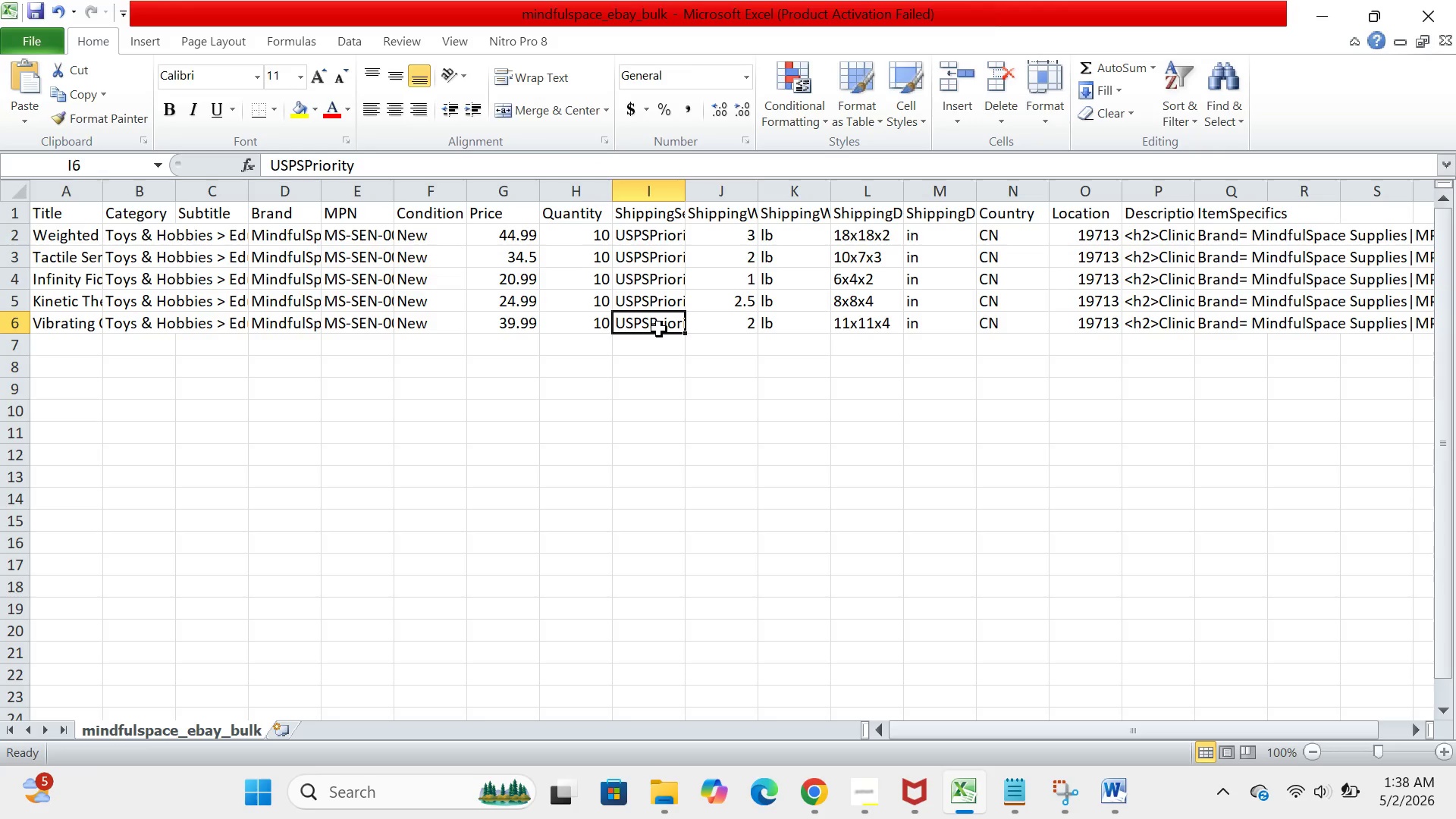 
wait(18.31)
 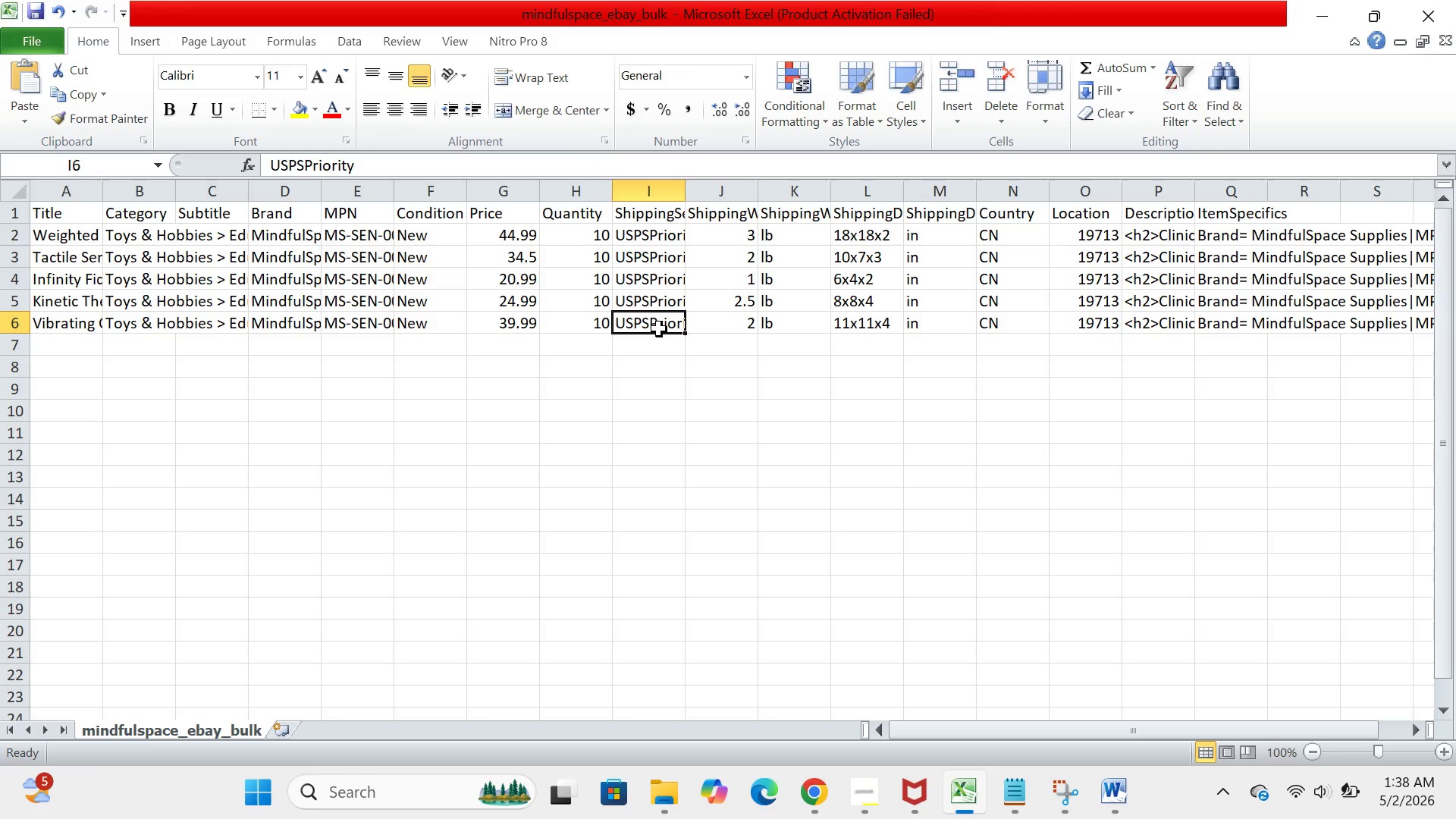 
left_click([85, 330])
 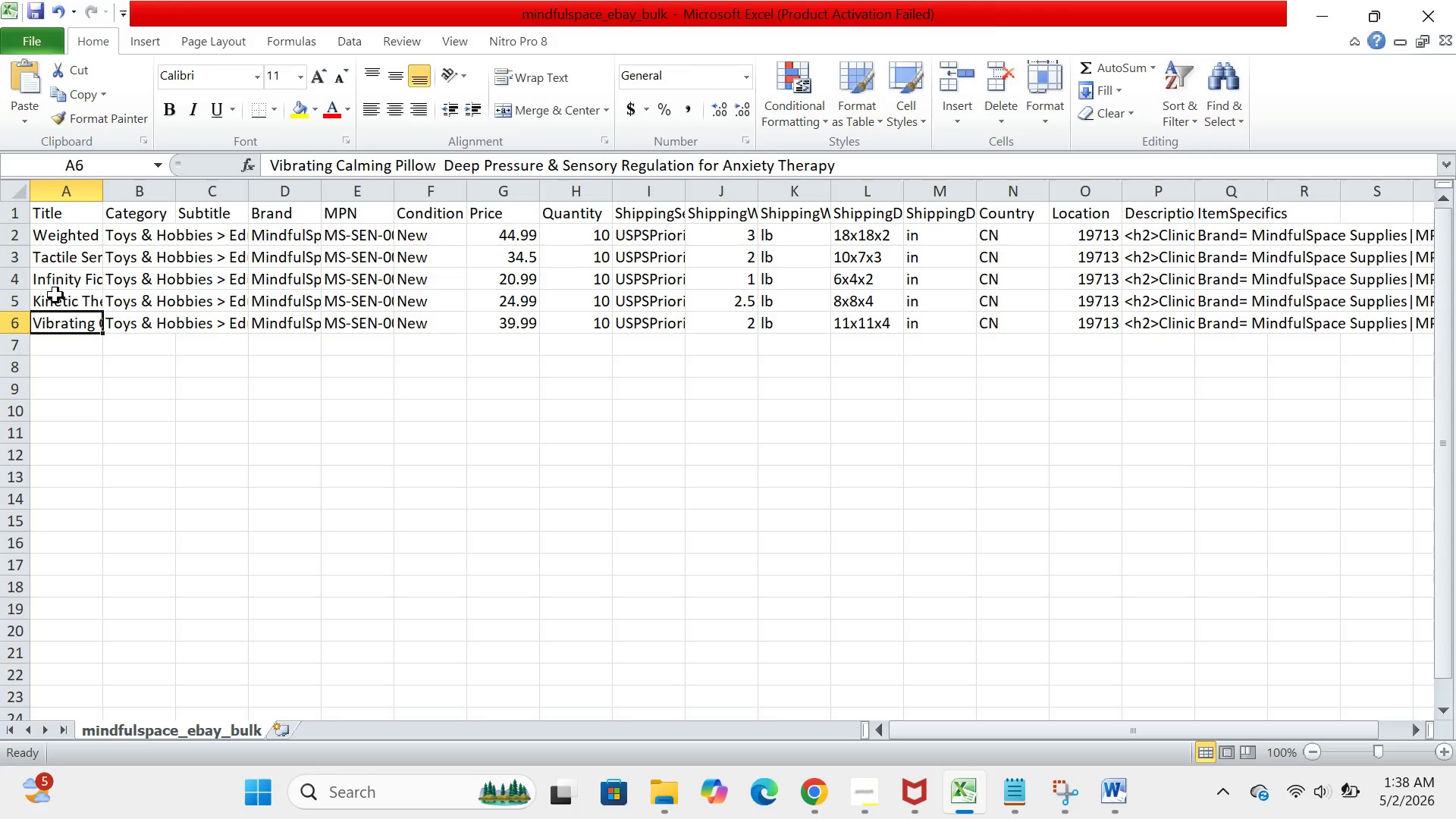 
left_click([55, 295])
 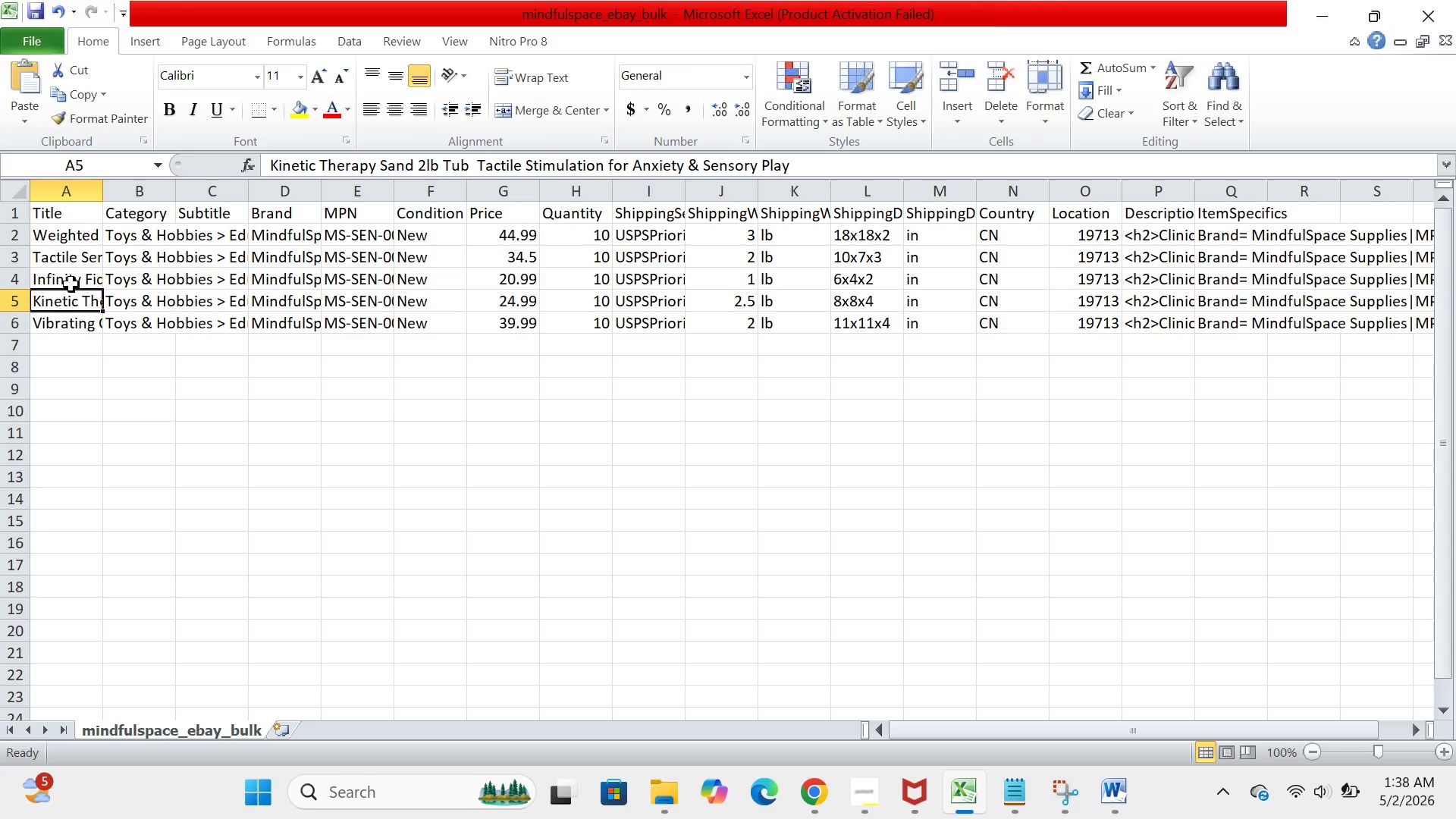 
left_click([71, 284])
 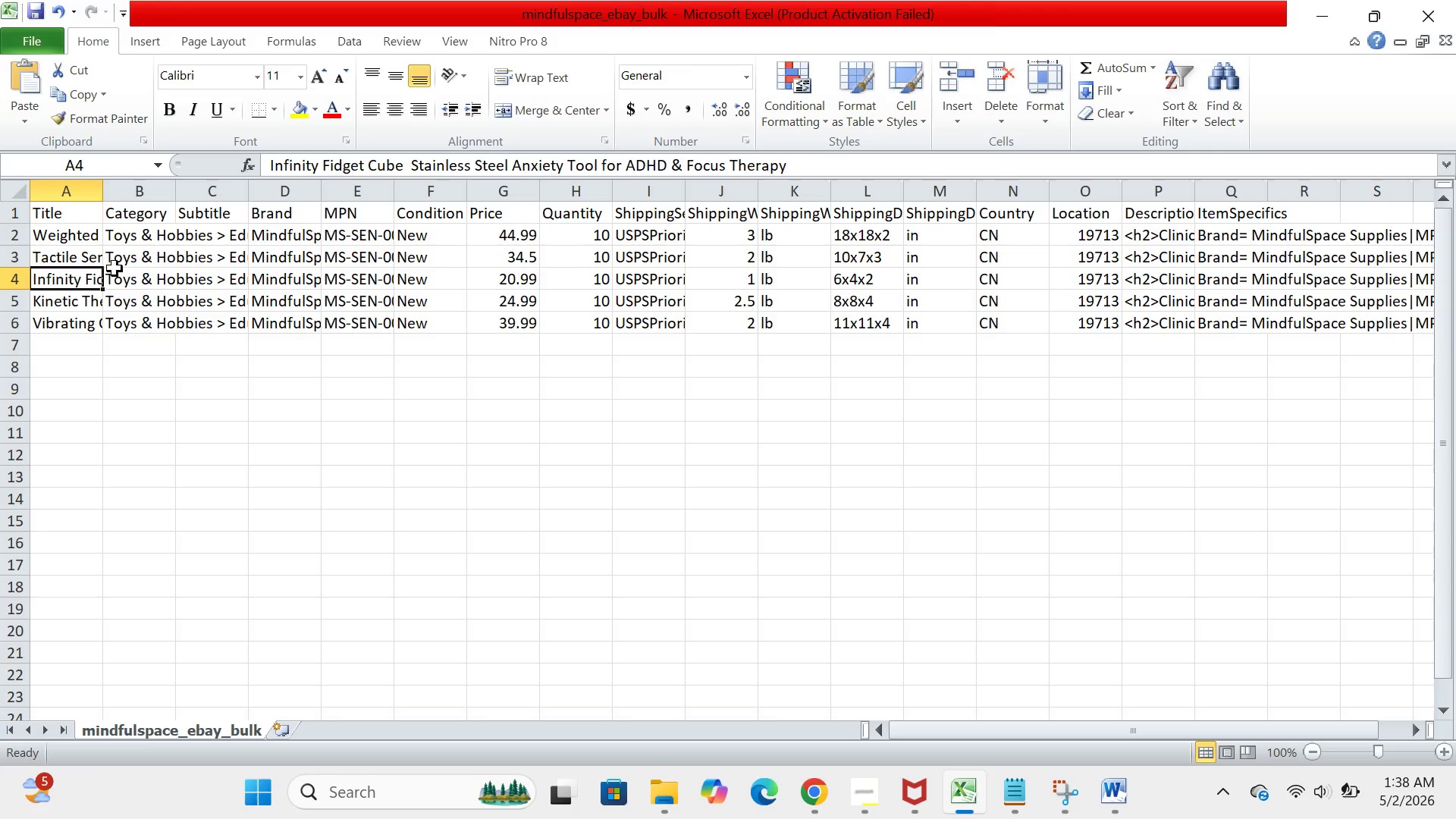 
left_click([116, 265])
 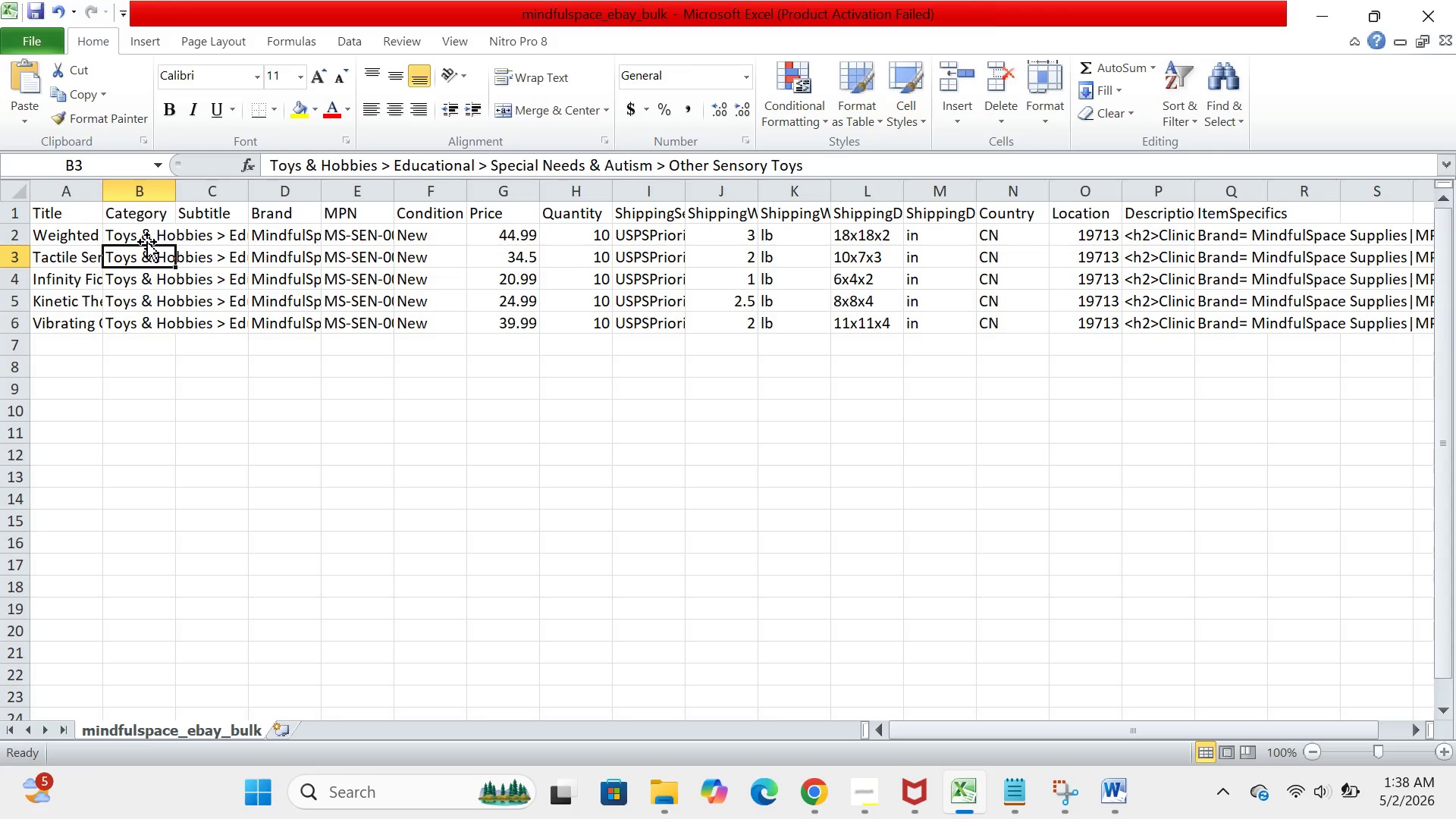 
left_click([147, 242])
 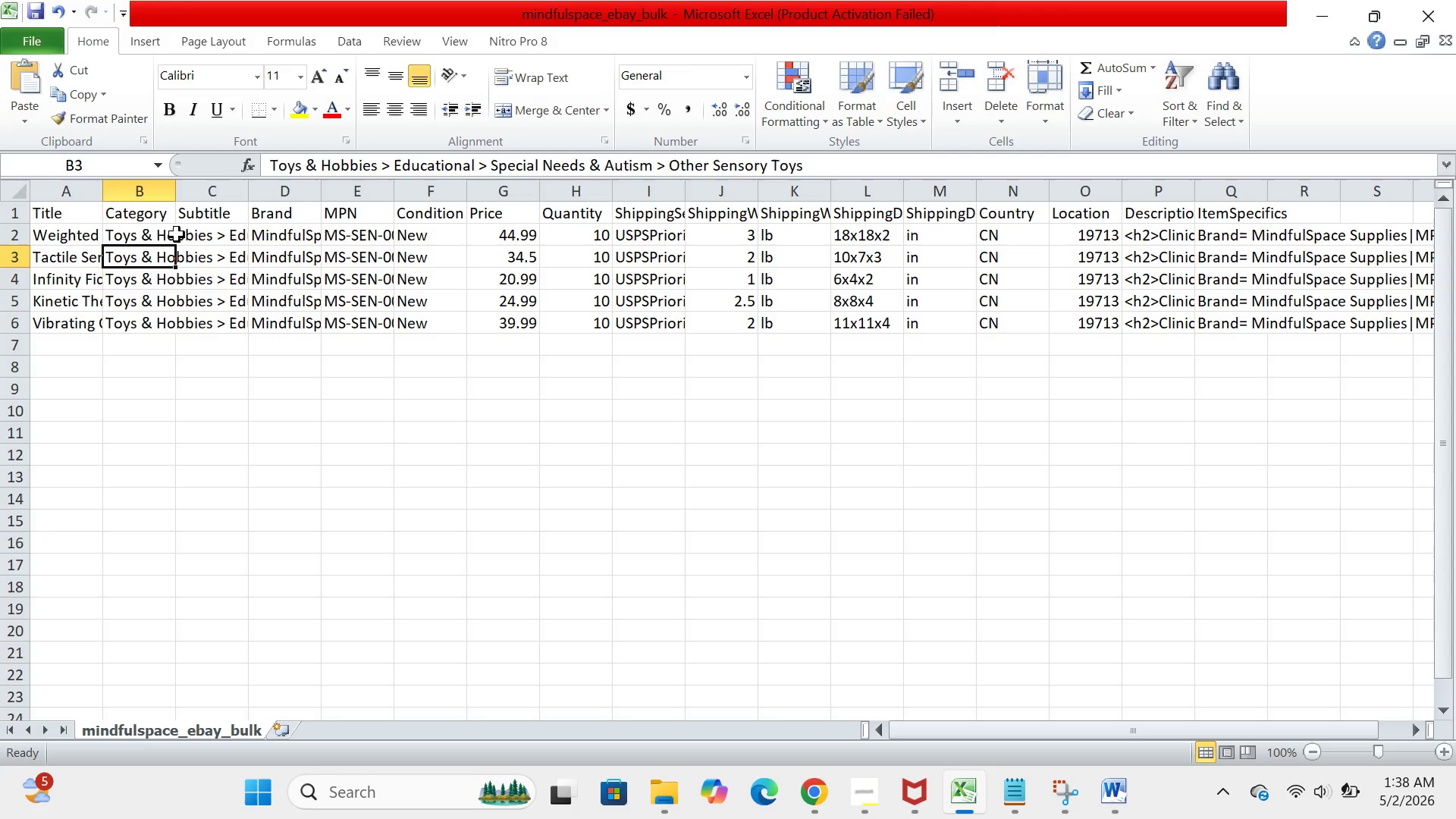 
left_click([177, 234])
 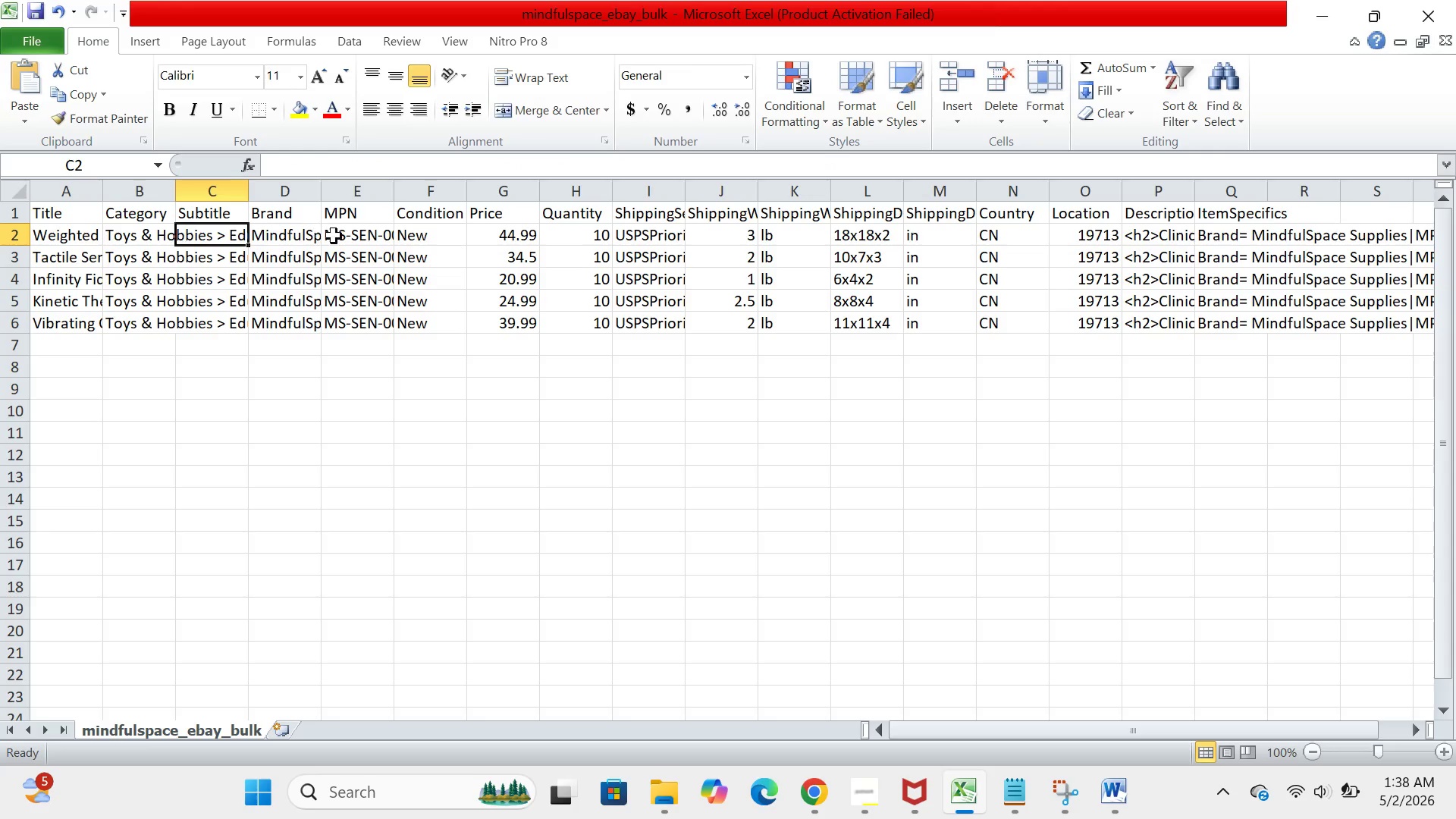 
left_click([339, 238])
 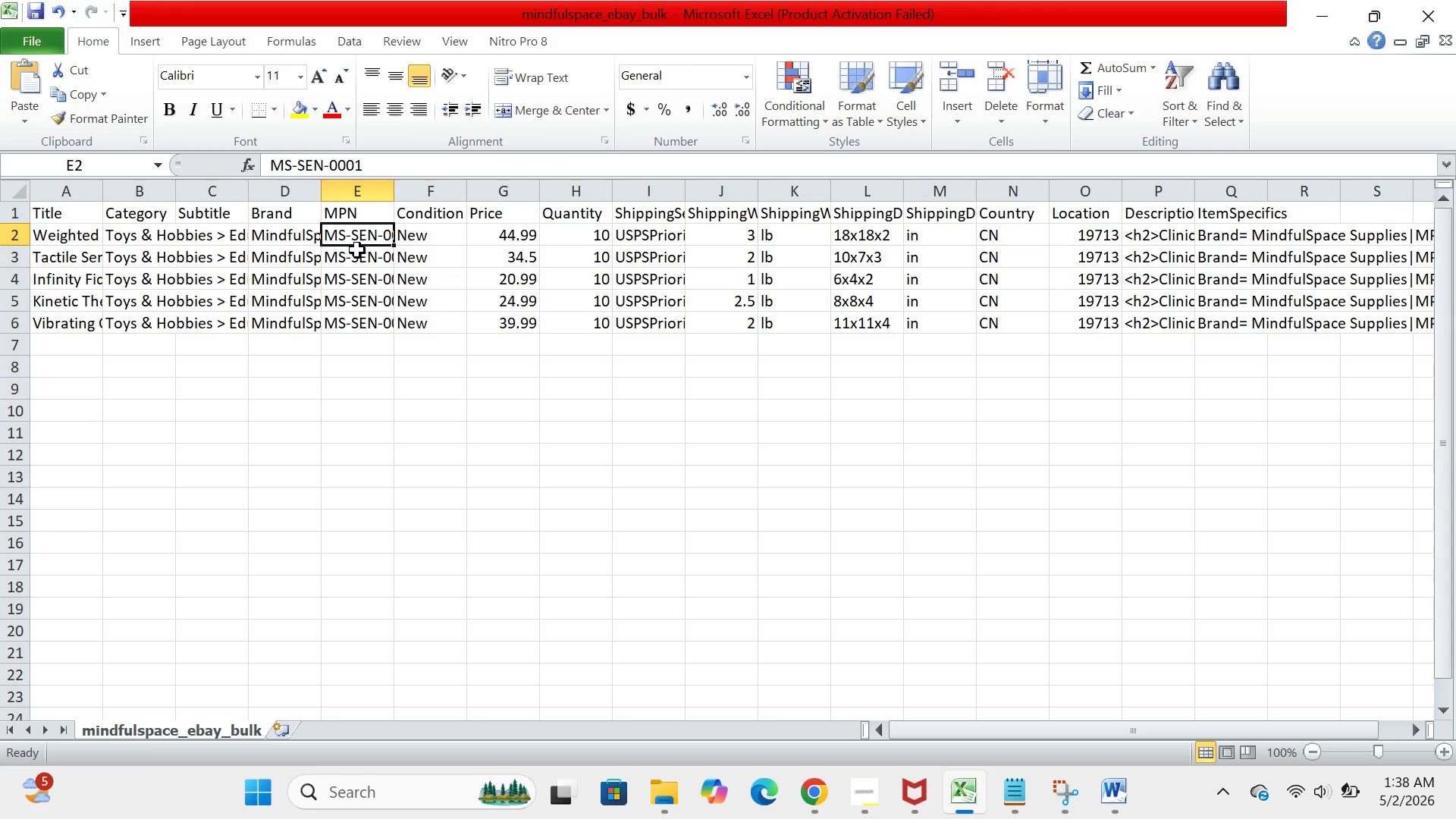 
left_click([357, 250])
 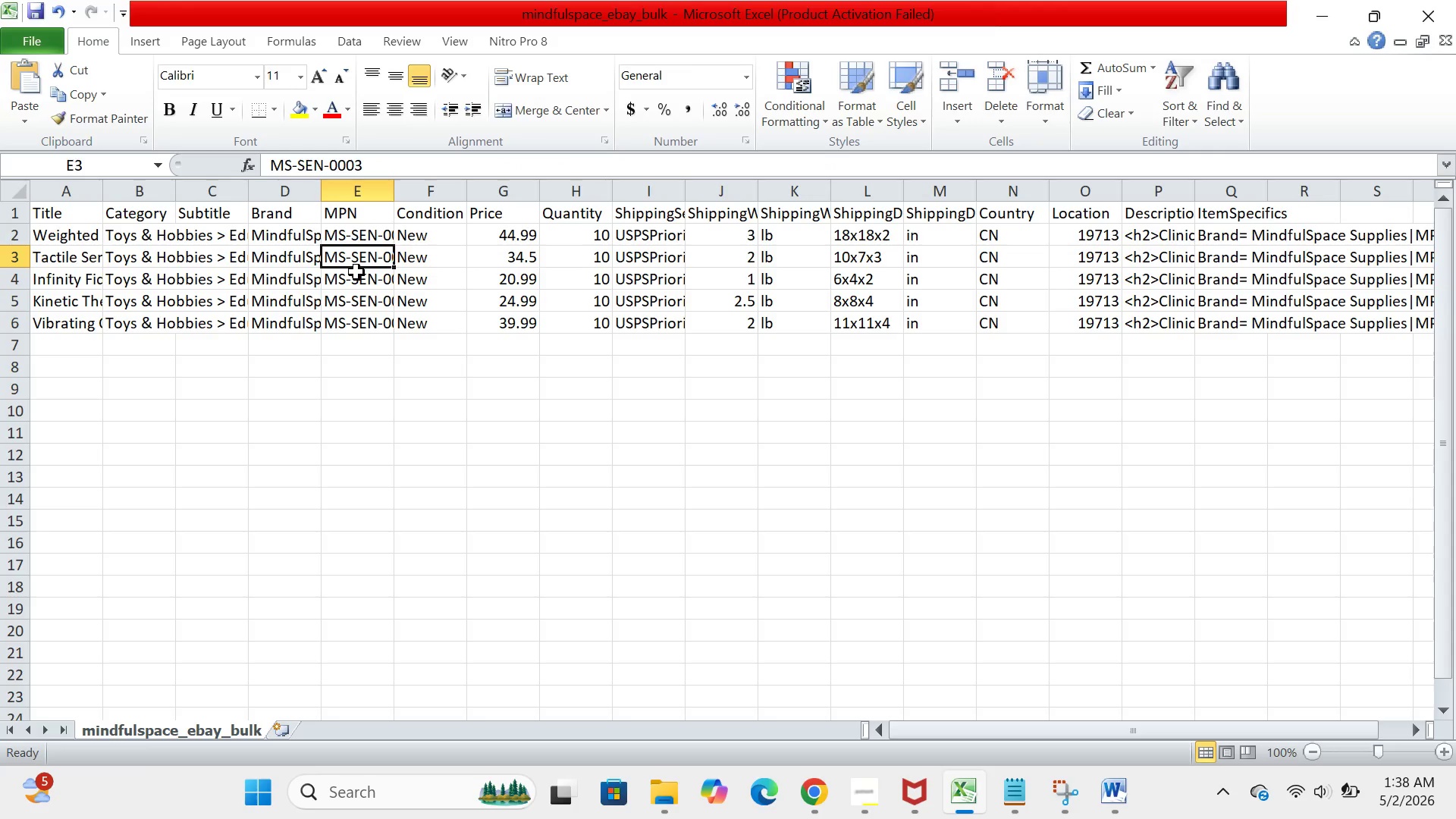 
left_click([356, 272])
 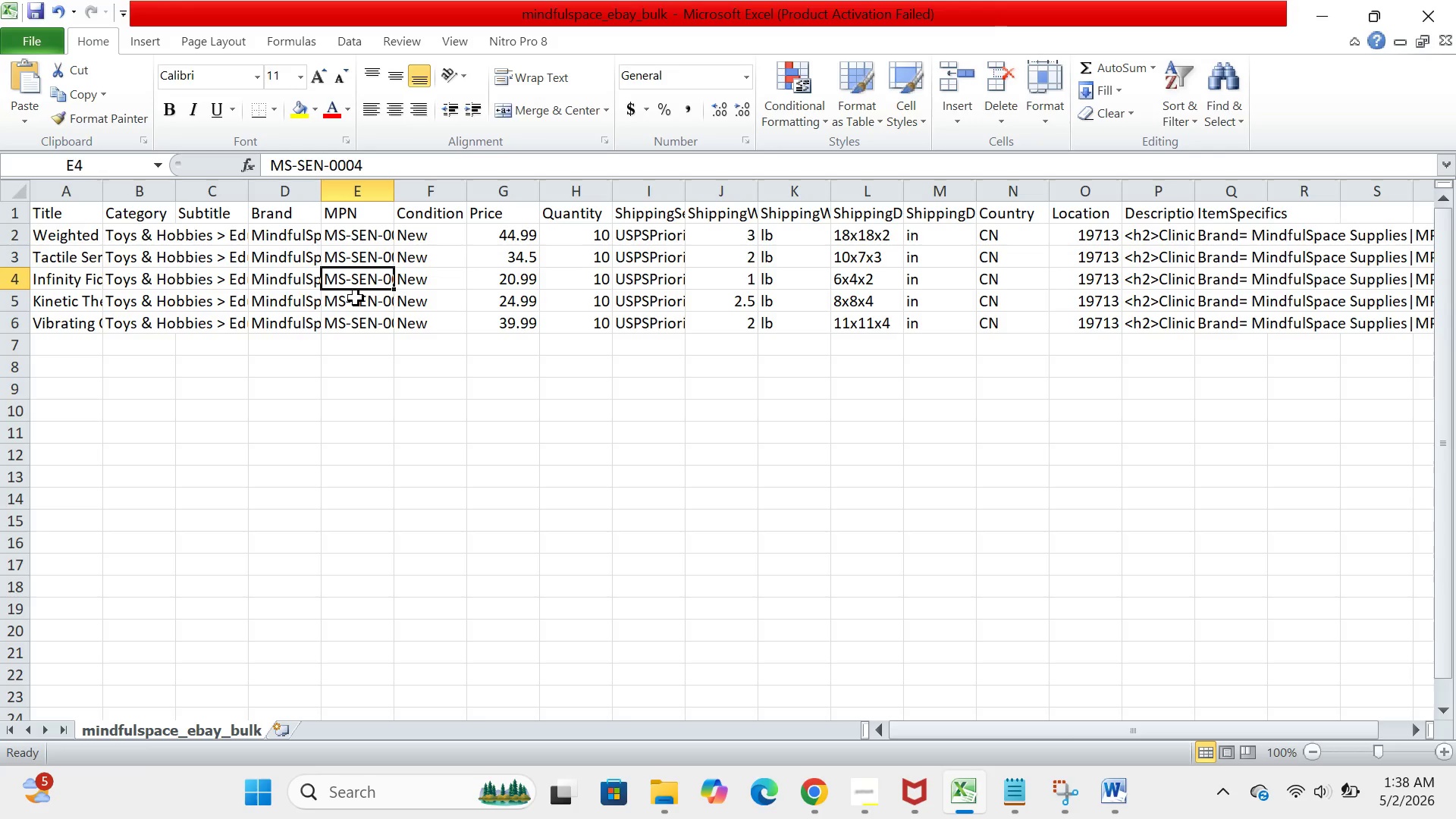 
left_click([356, 298])
 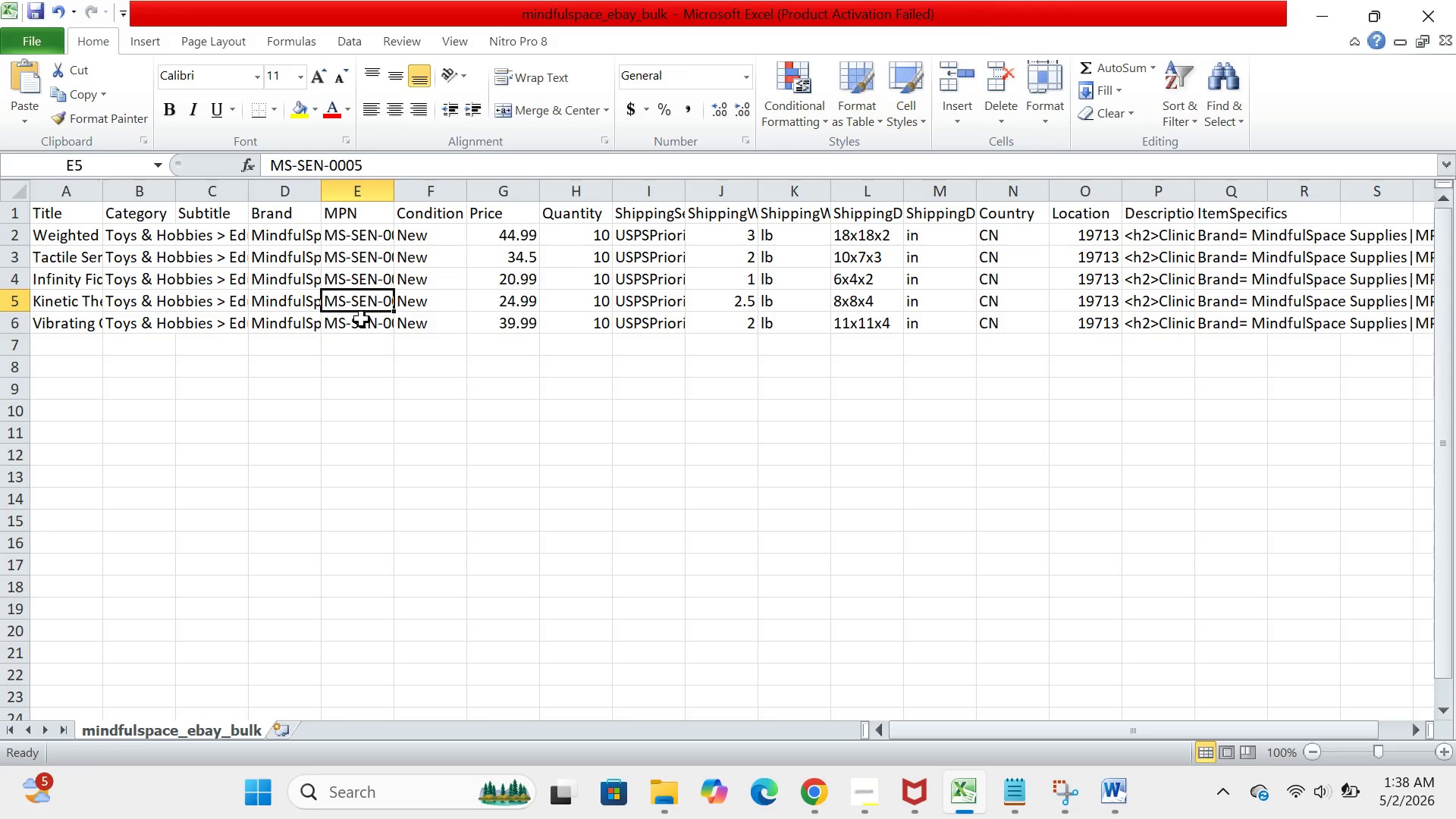 
left_click([362, 319])
 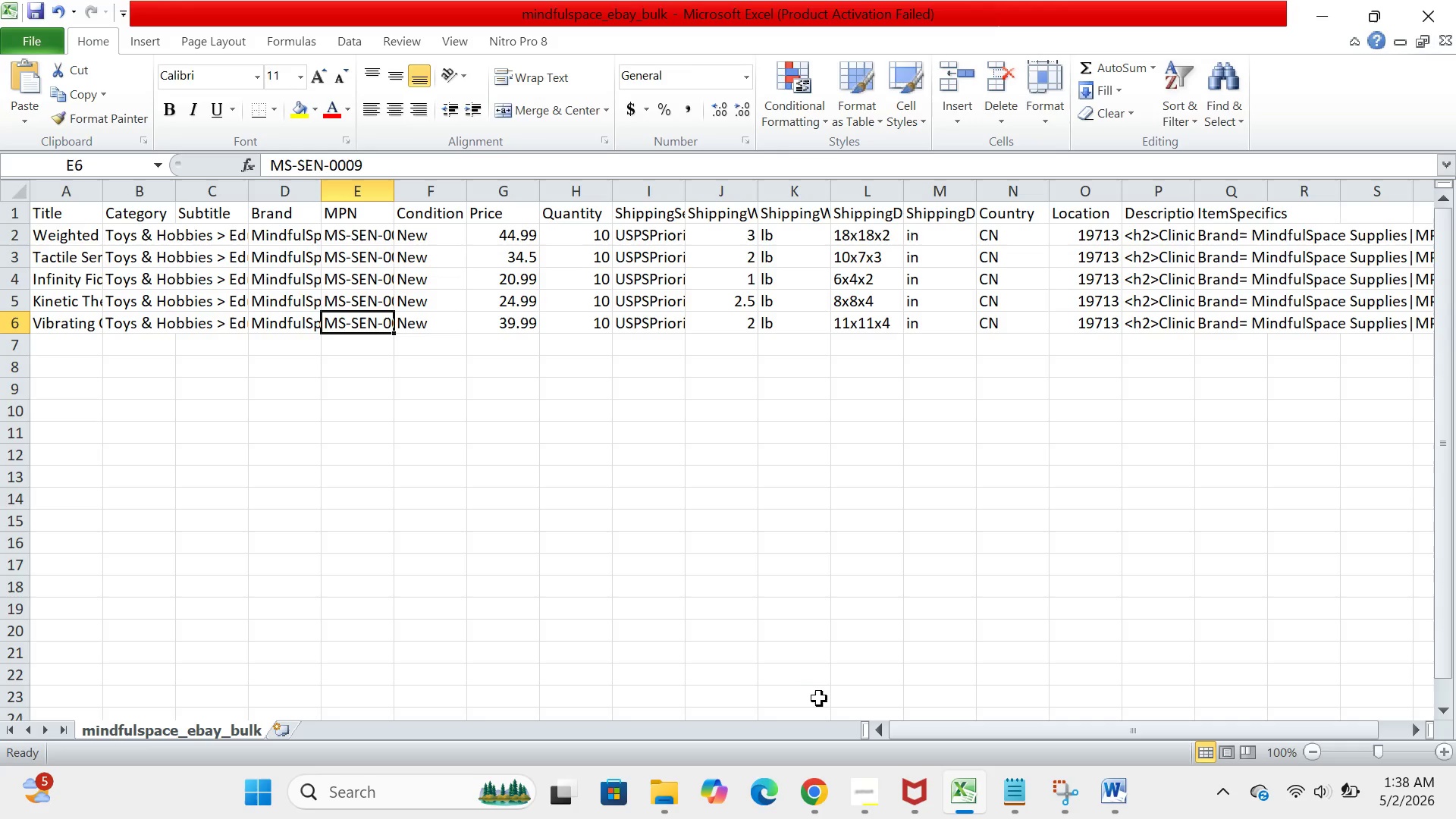 
left_click([830, 795])
 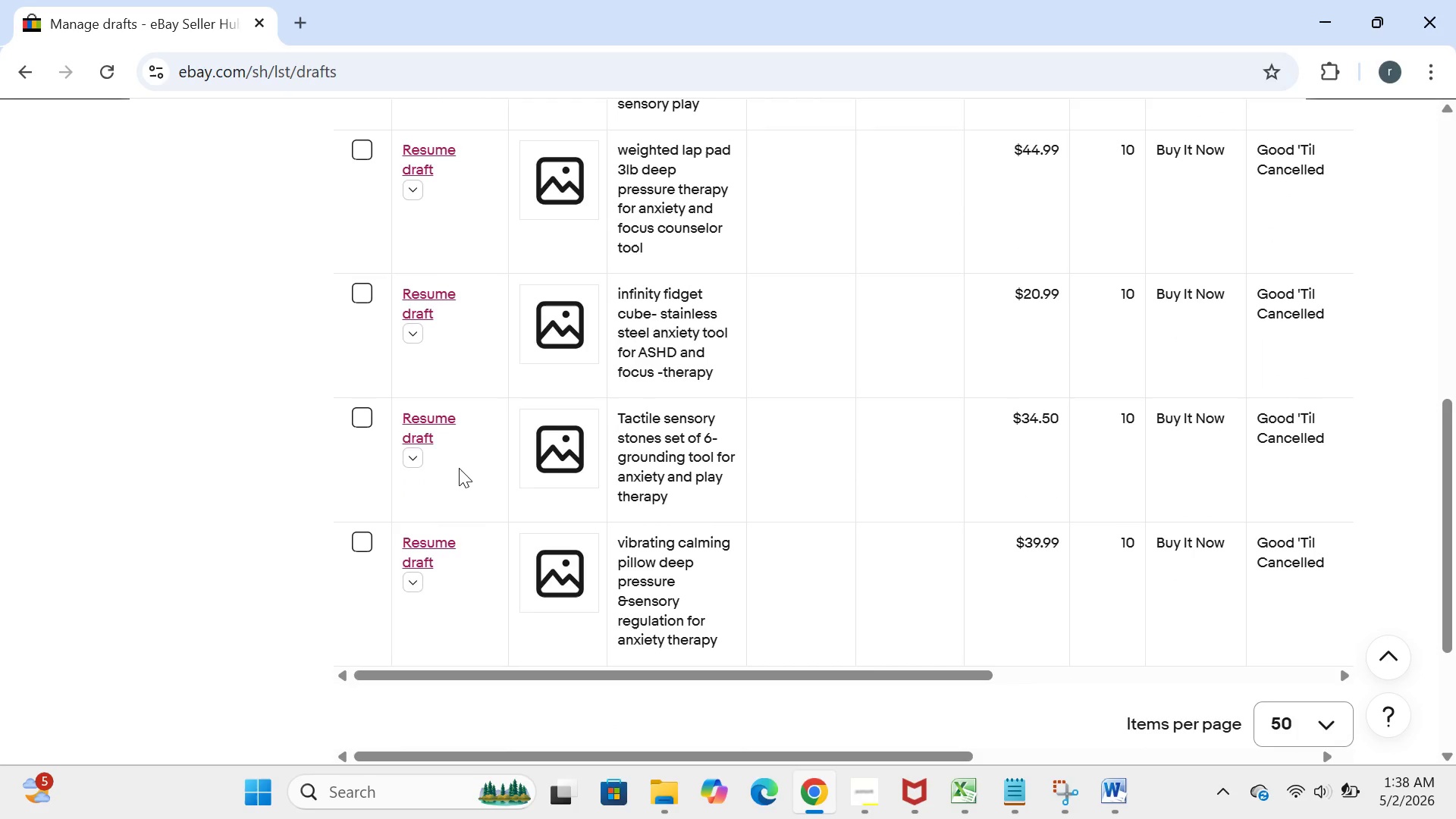 
wait(19.48)
 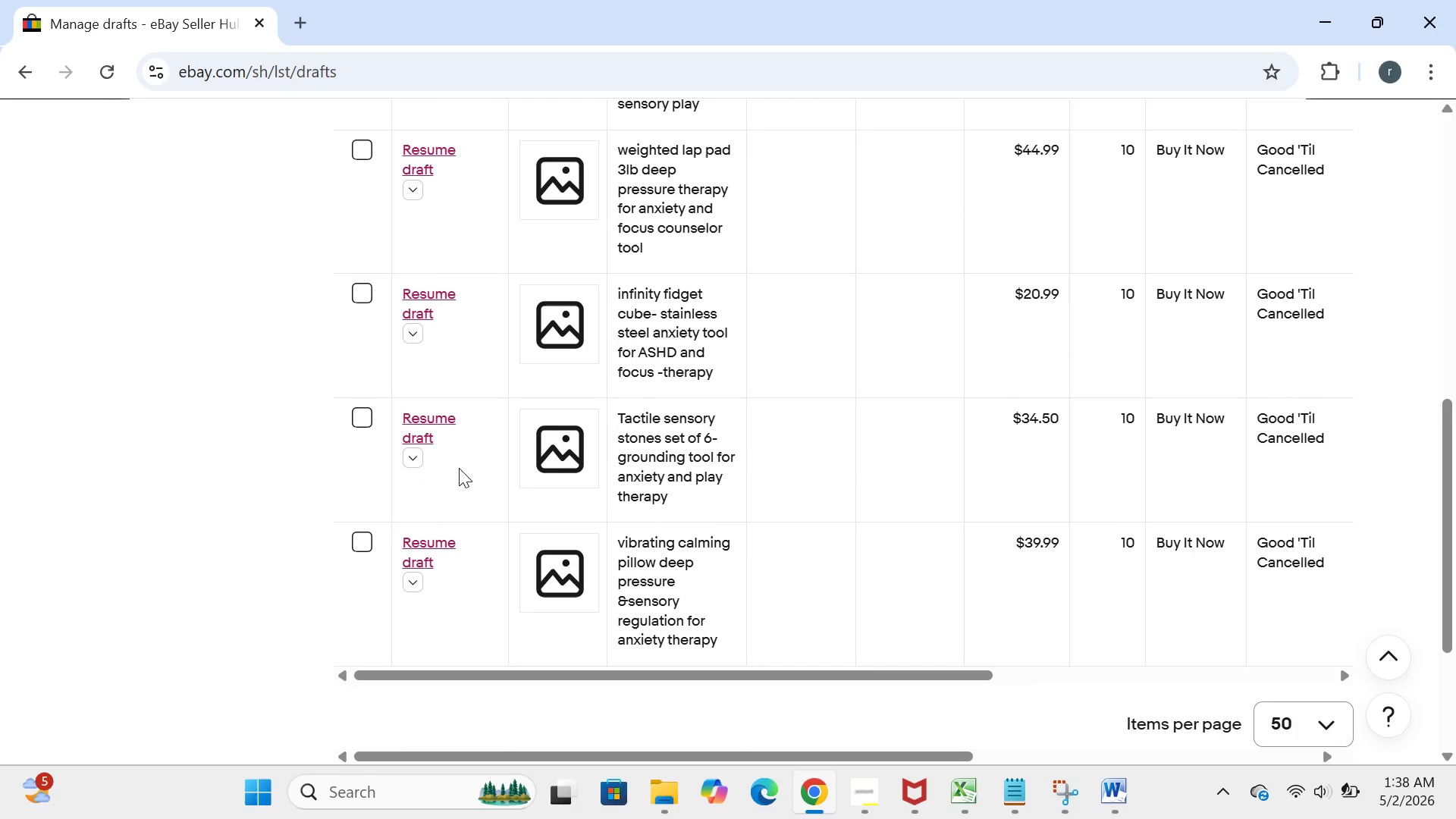 
left_click([856, 779])